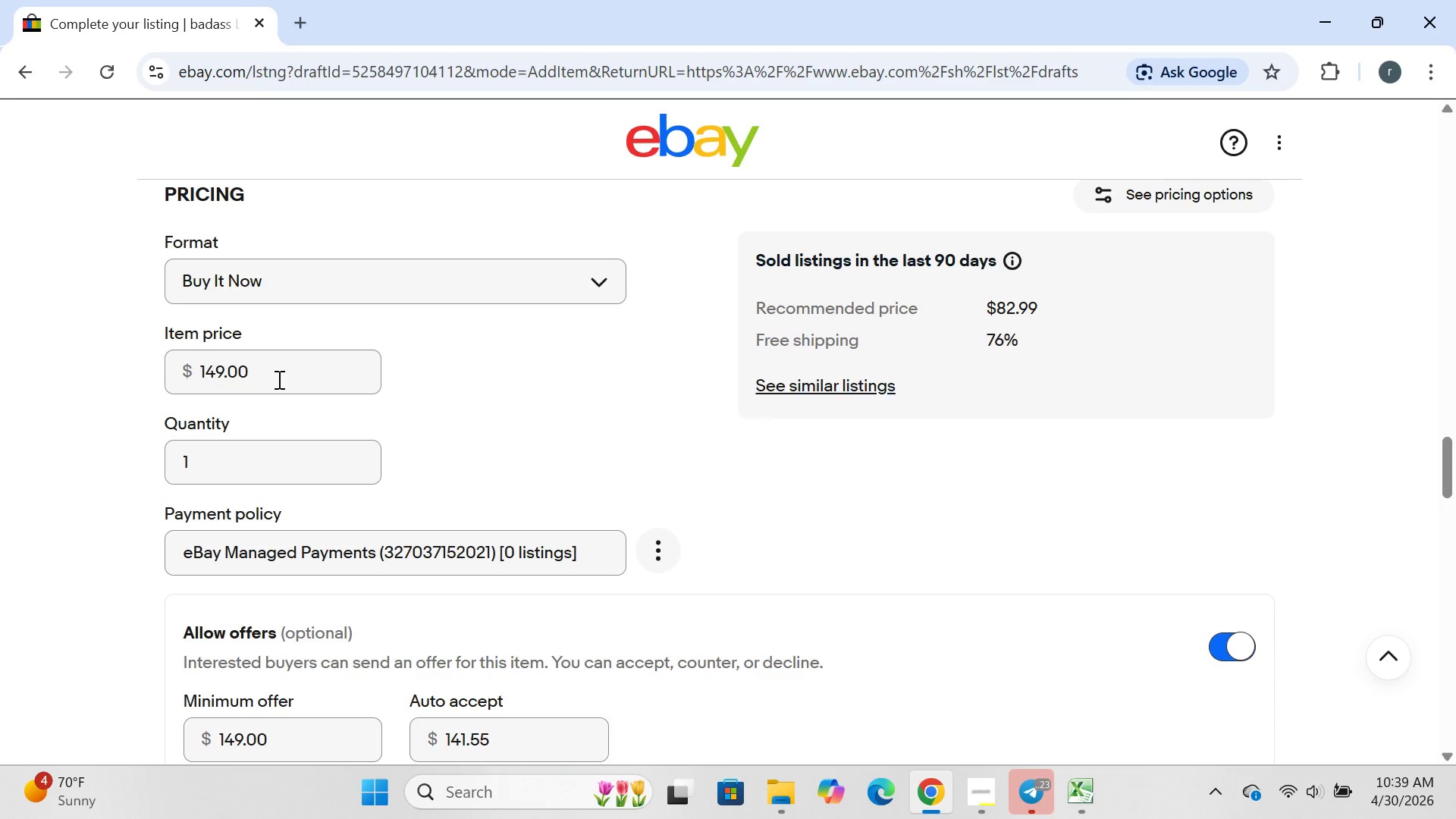 
left_click([1082, 774])
 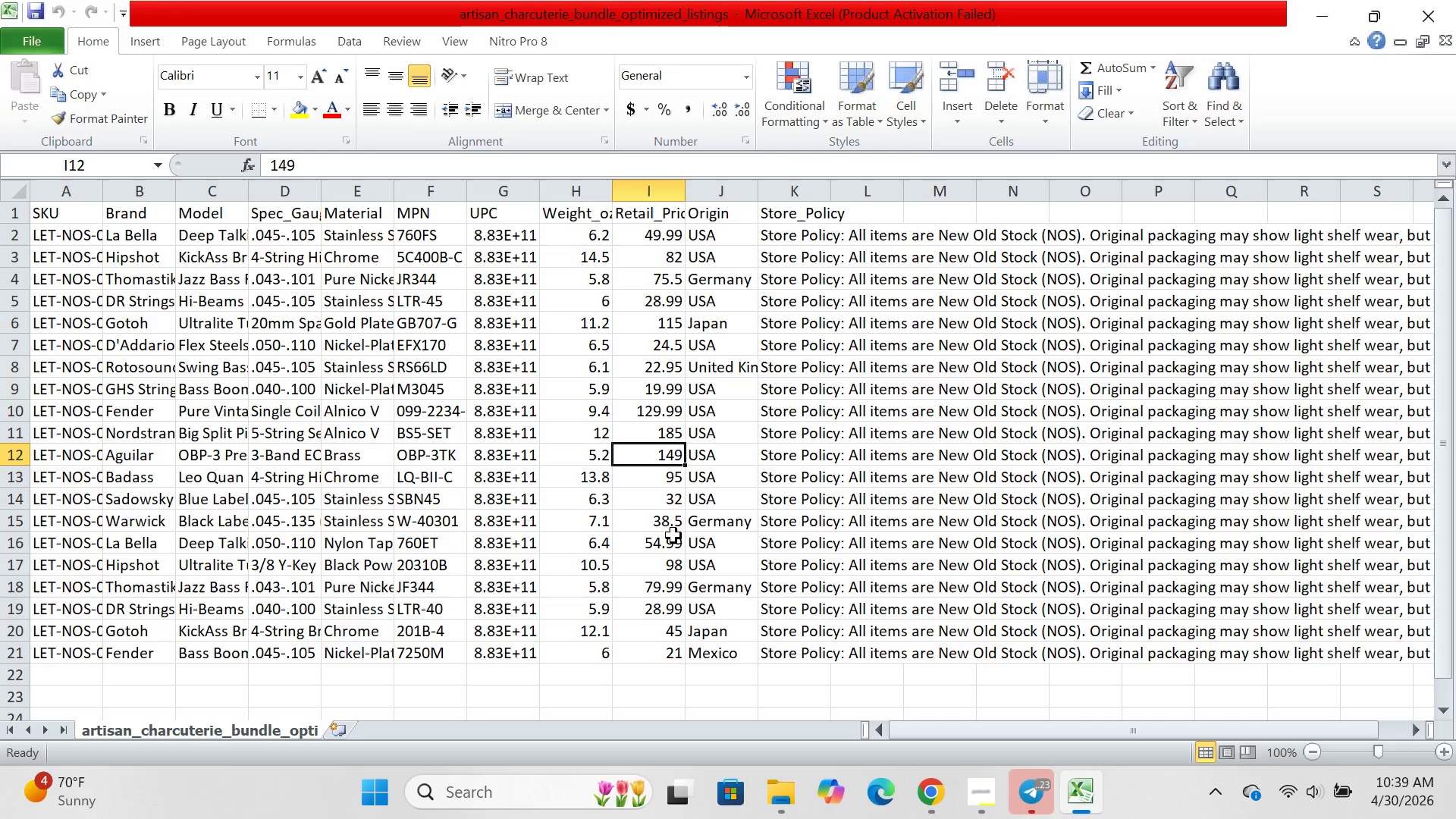 
wait(7.61)
 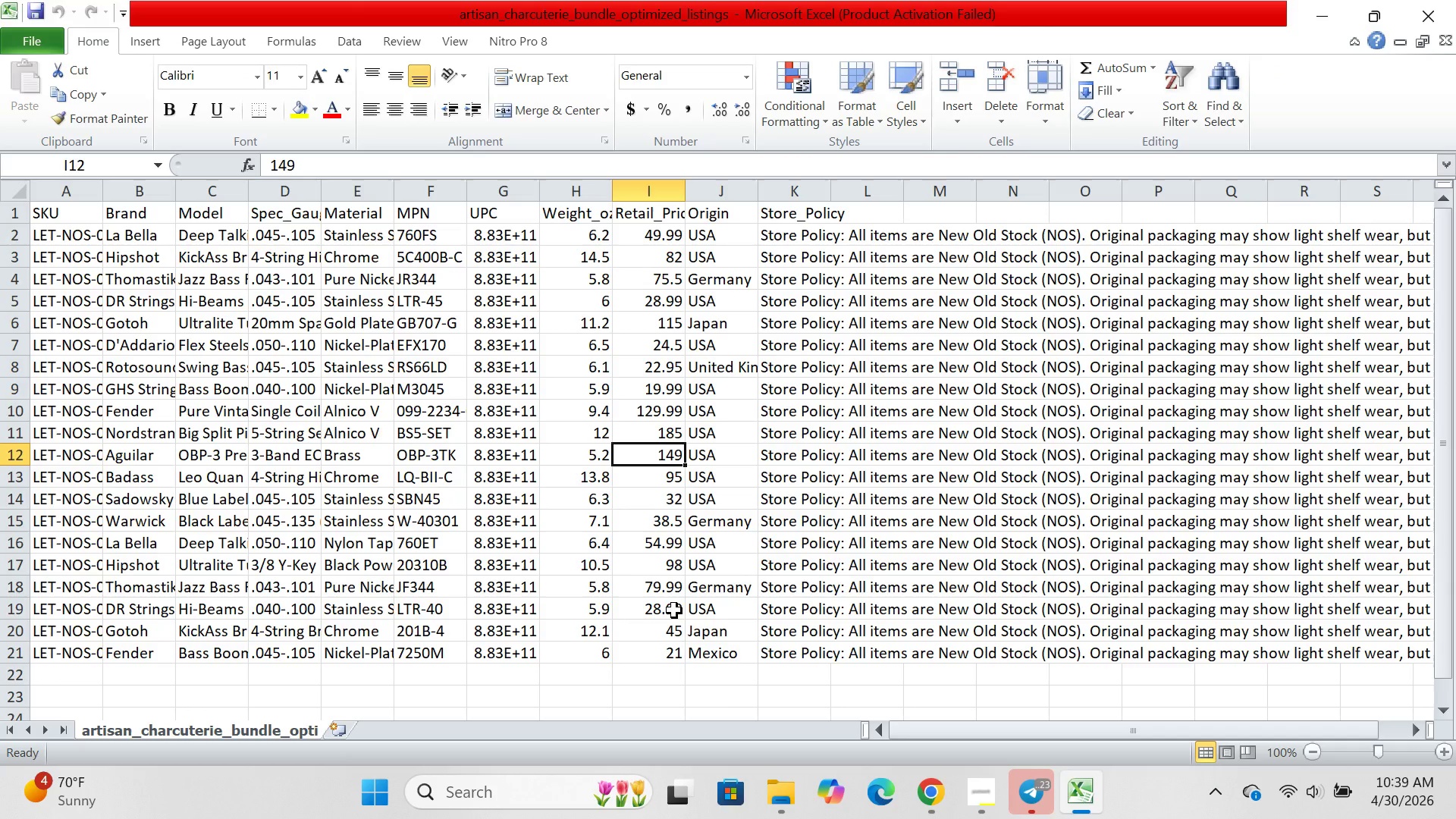 
left_click([670, 490])
 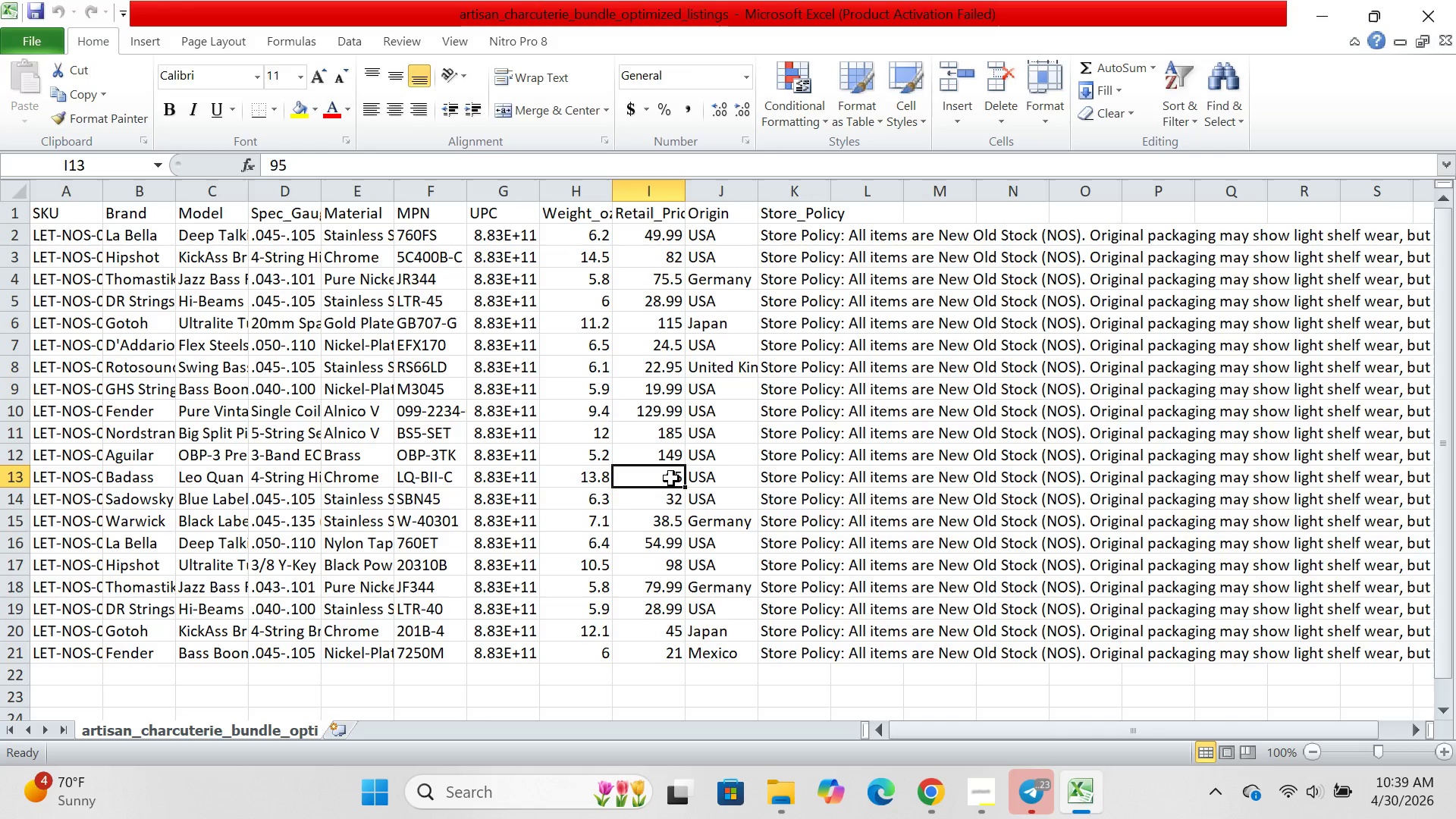 
left_click([671, 479])
 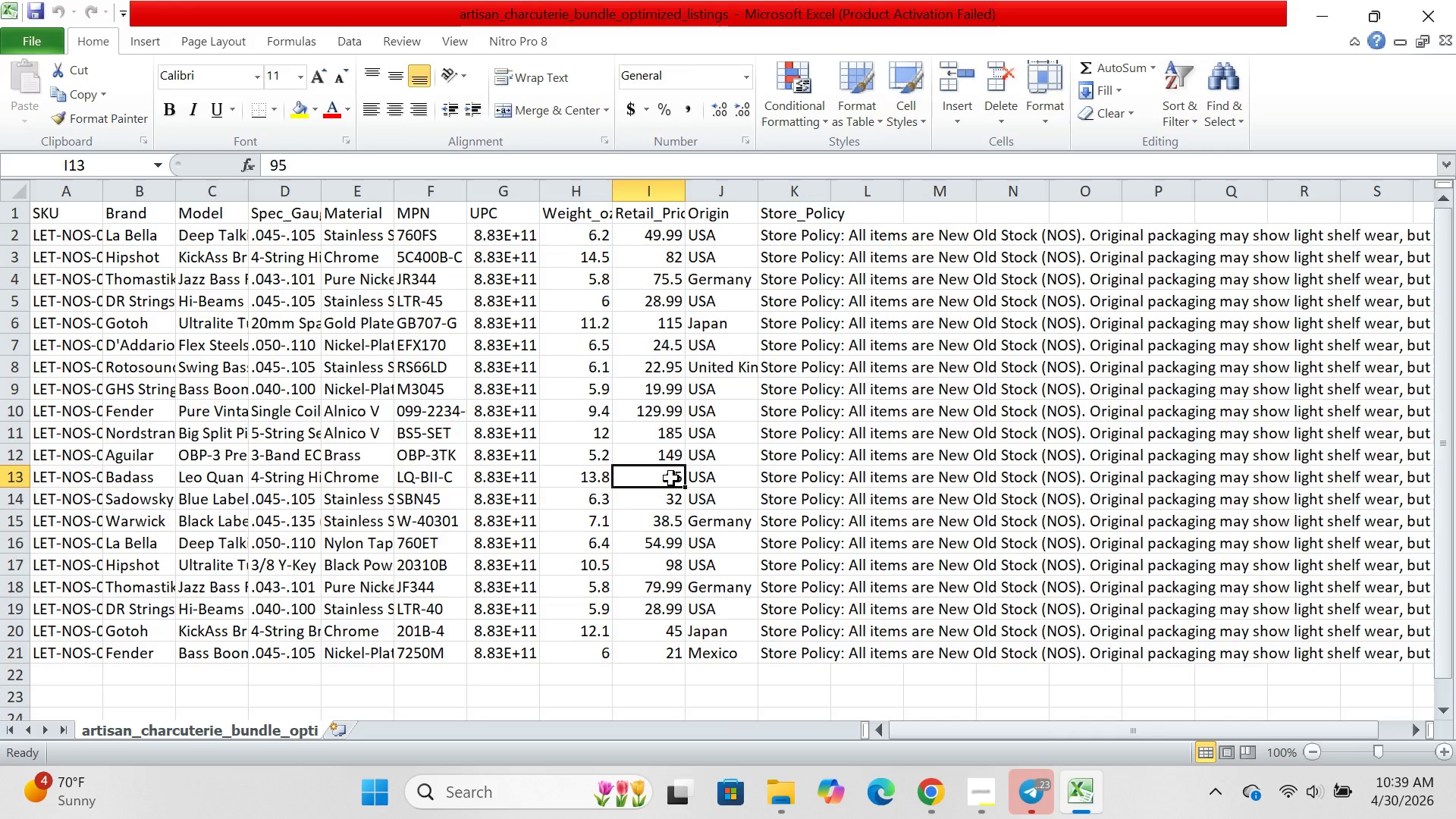 
wait(17.55)
 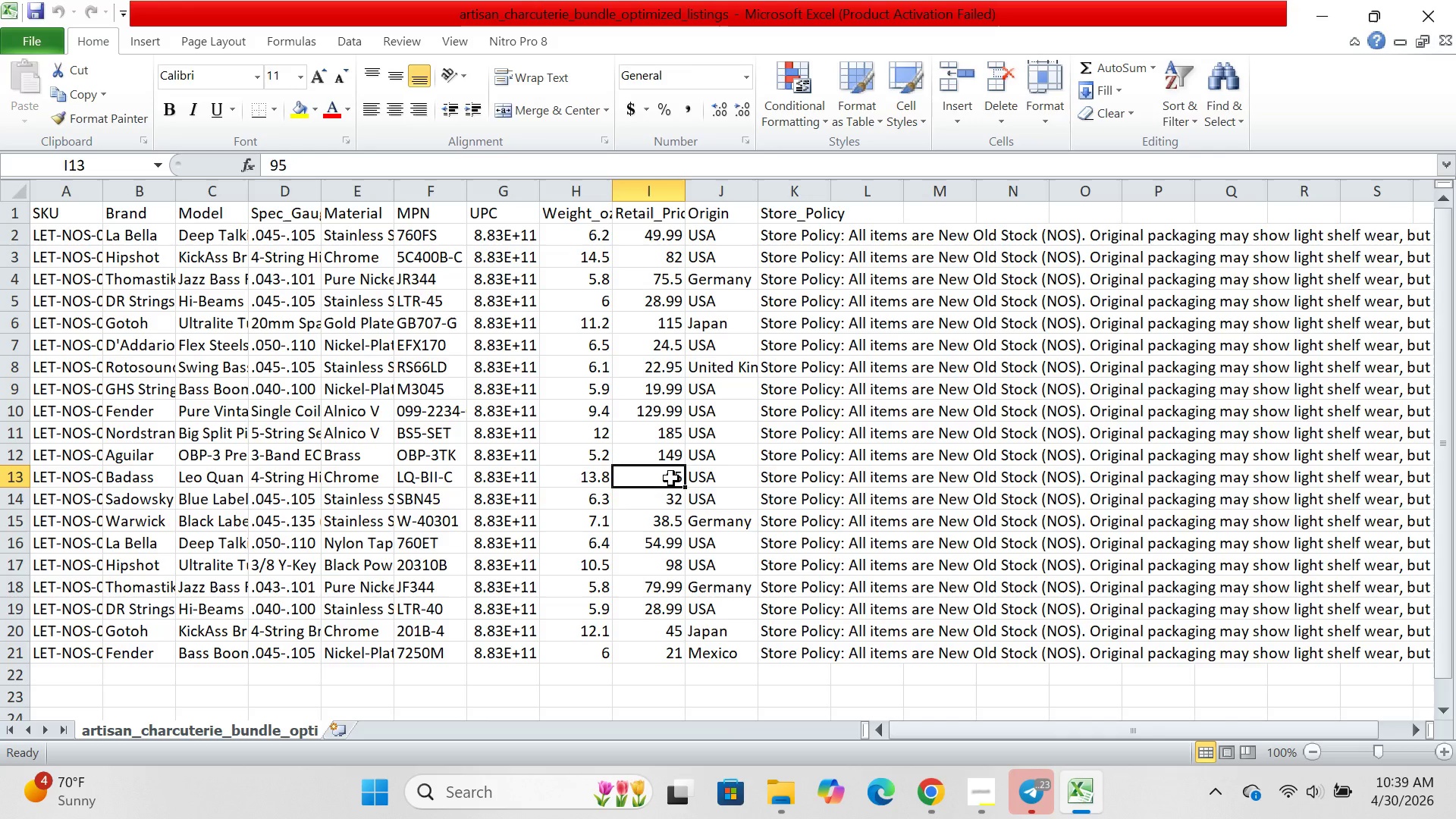 
left_click([995, 805])